 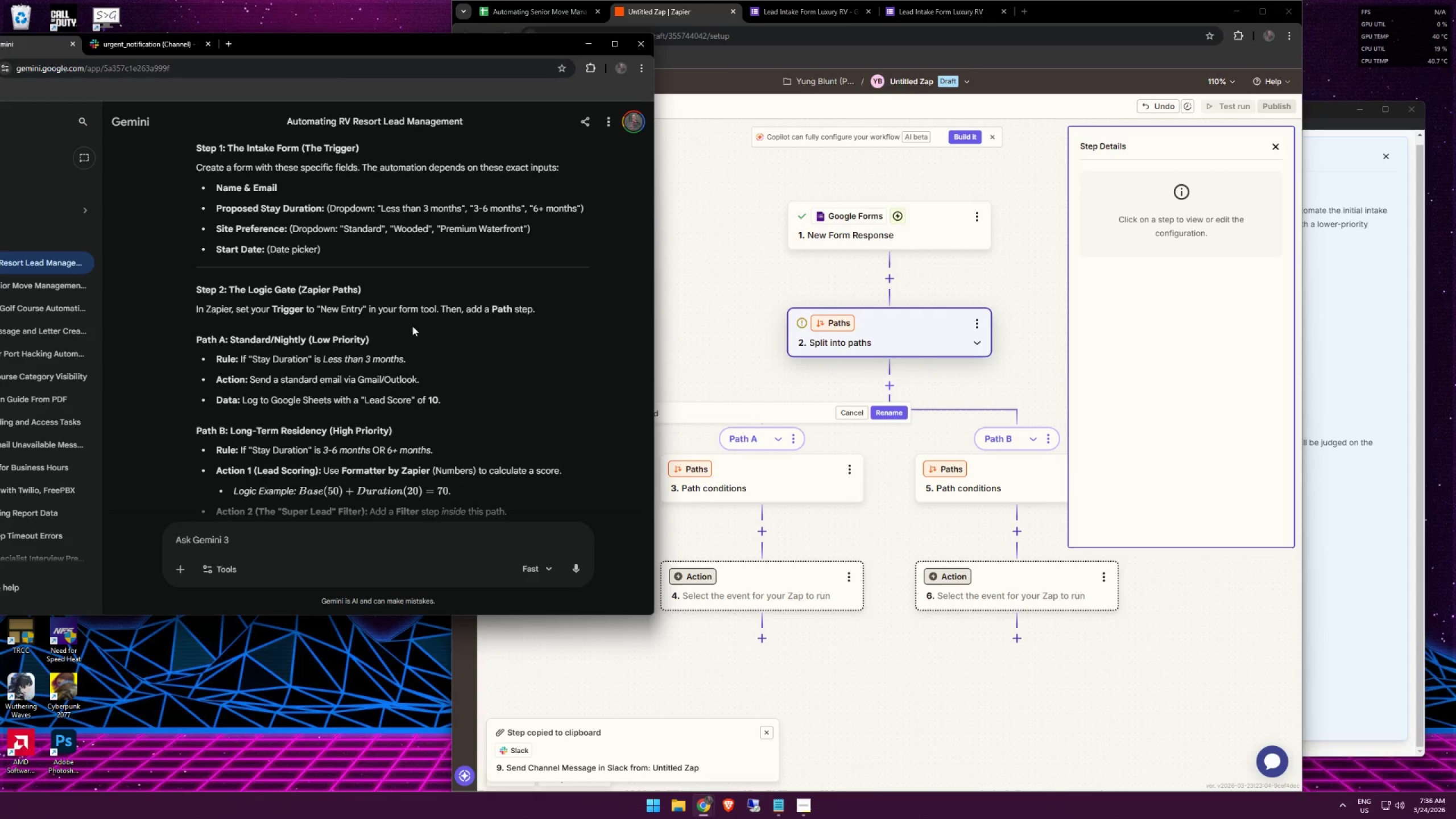 
left_click([751, 419])
 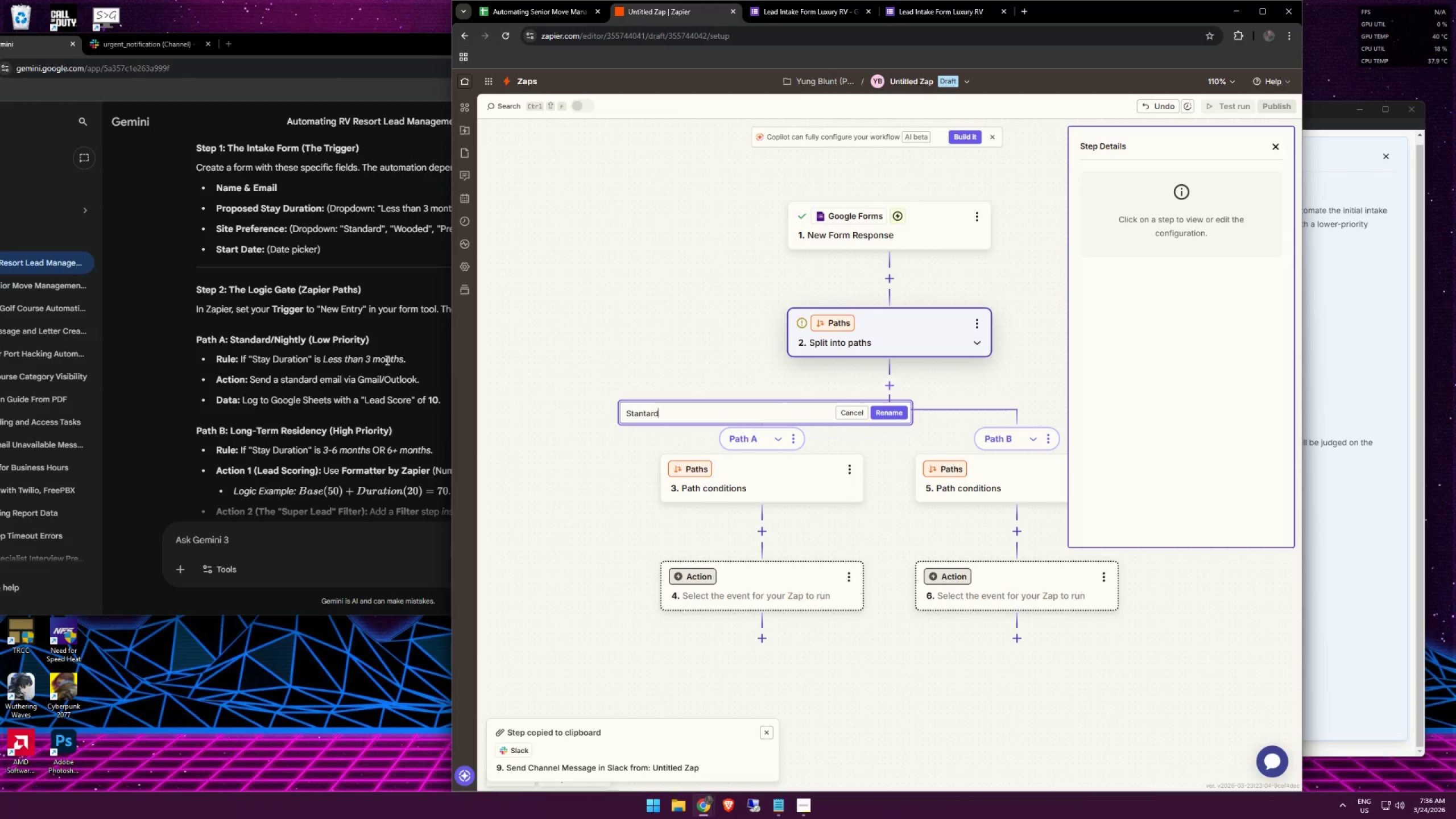 
left_click([347, 363])
 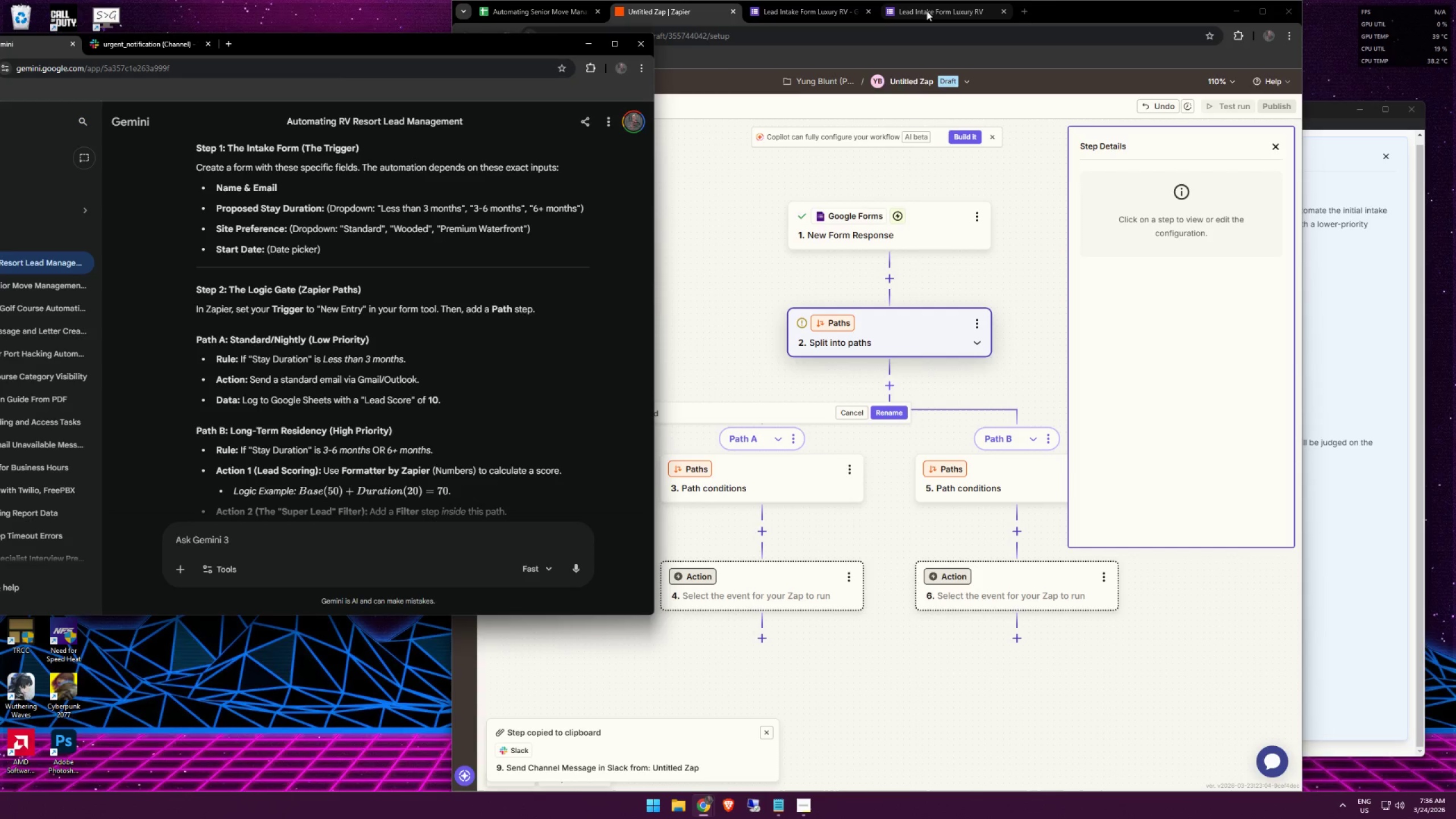 
left_click([762, 14])
 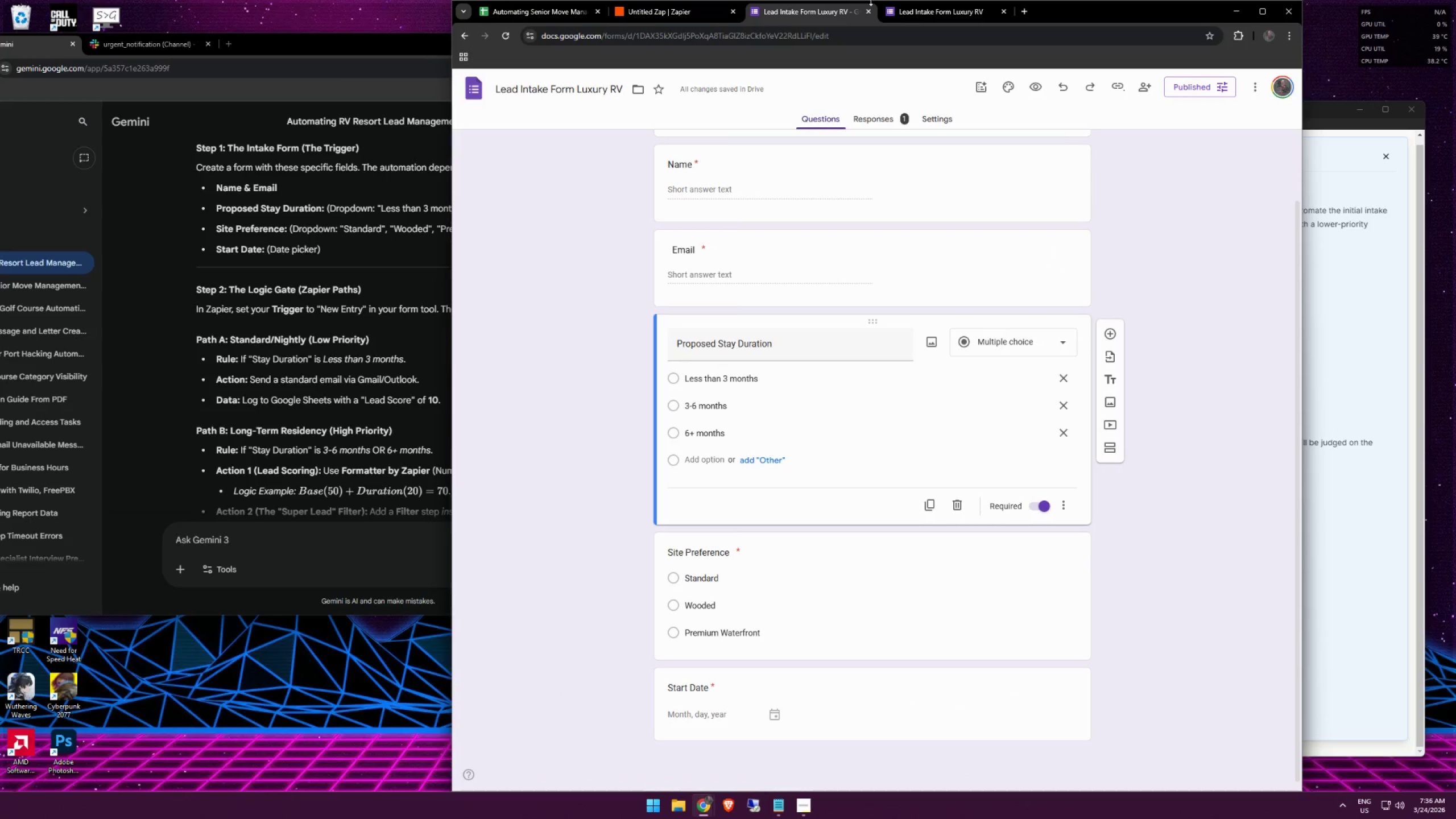 
left_click([942, 9])